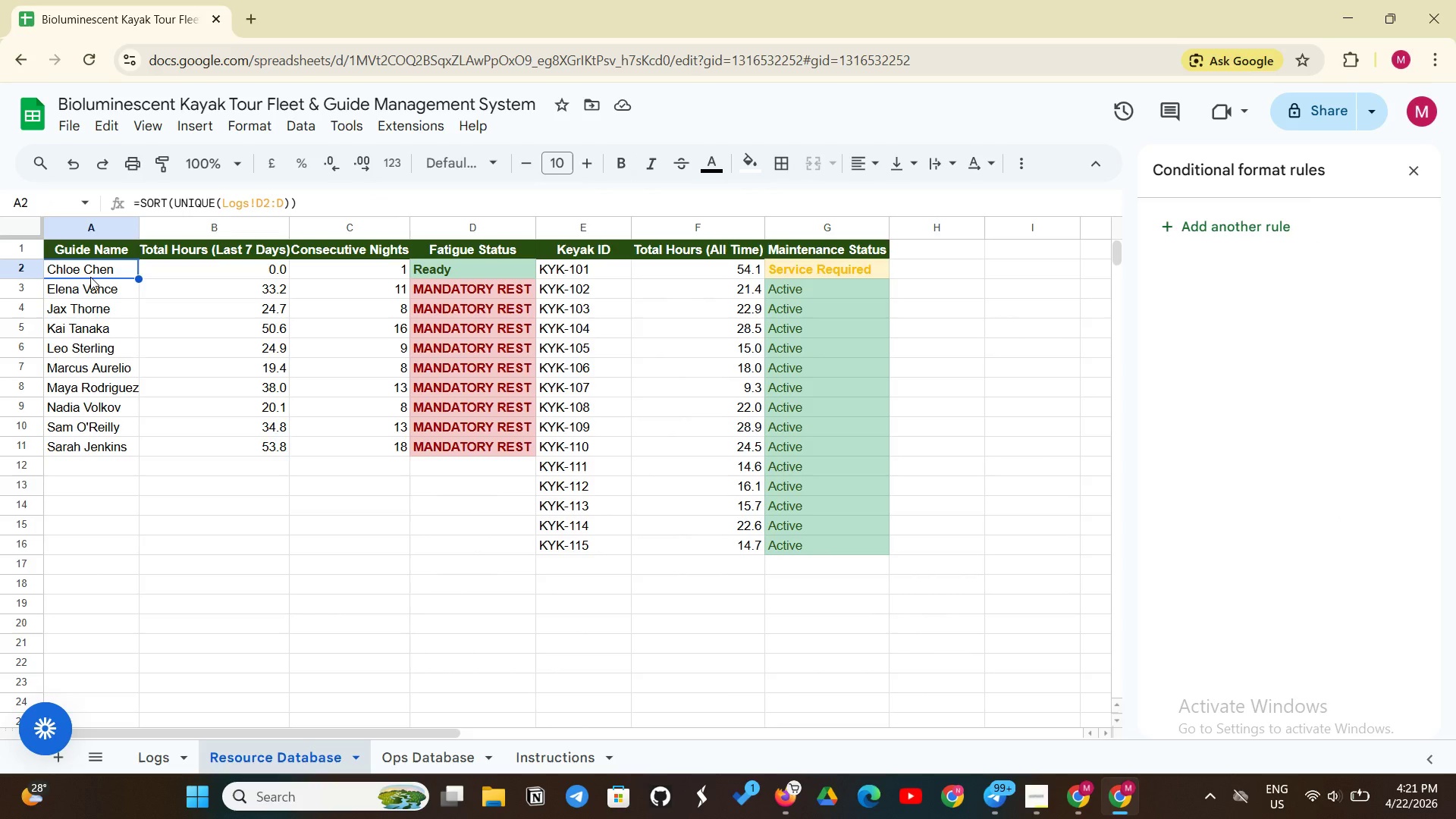 
left_click([165, 767])
 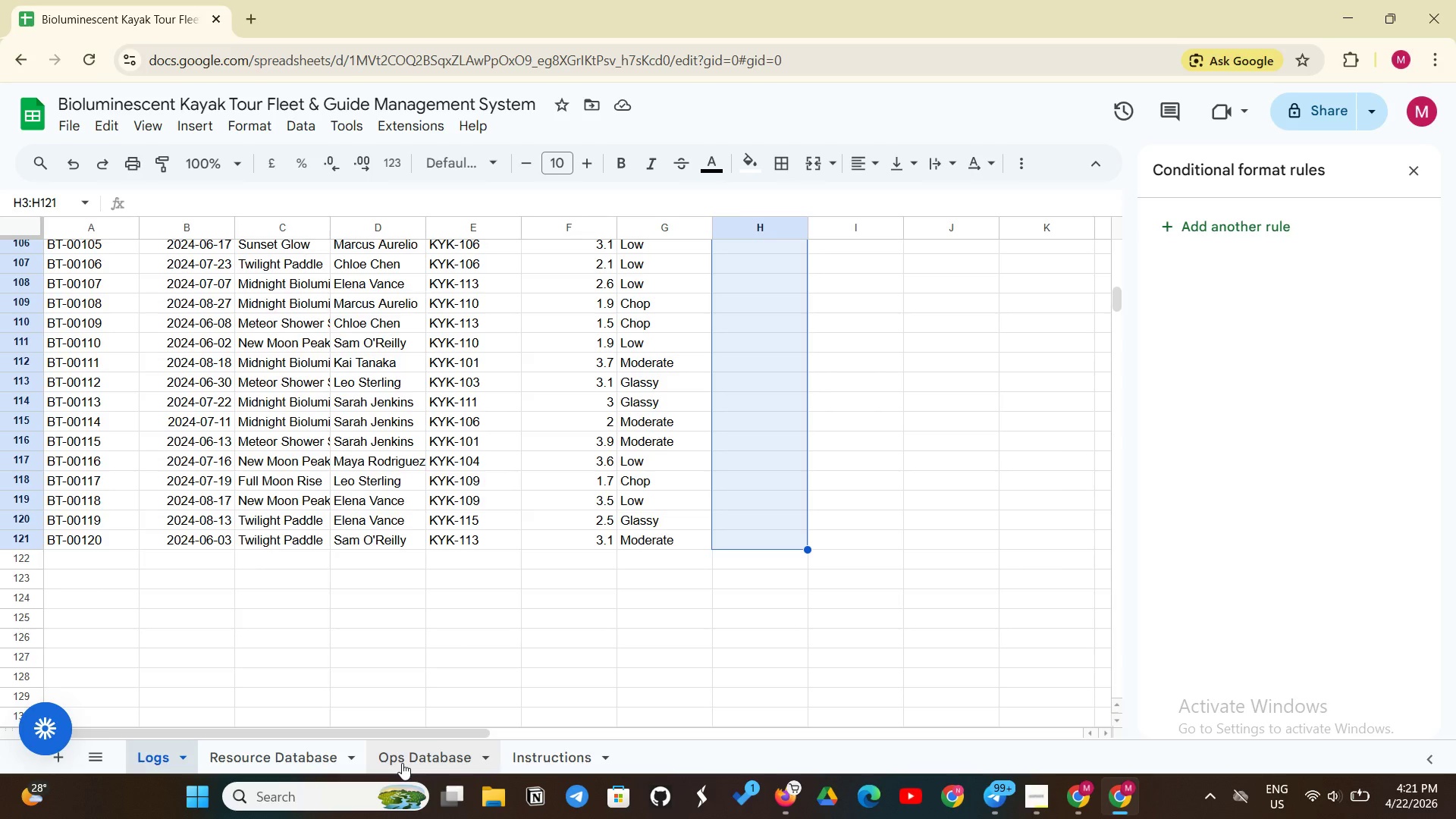 
left_click([280, 755])
 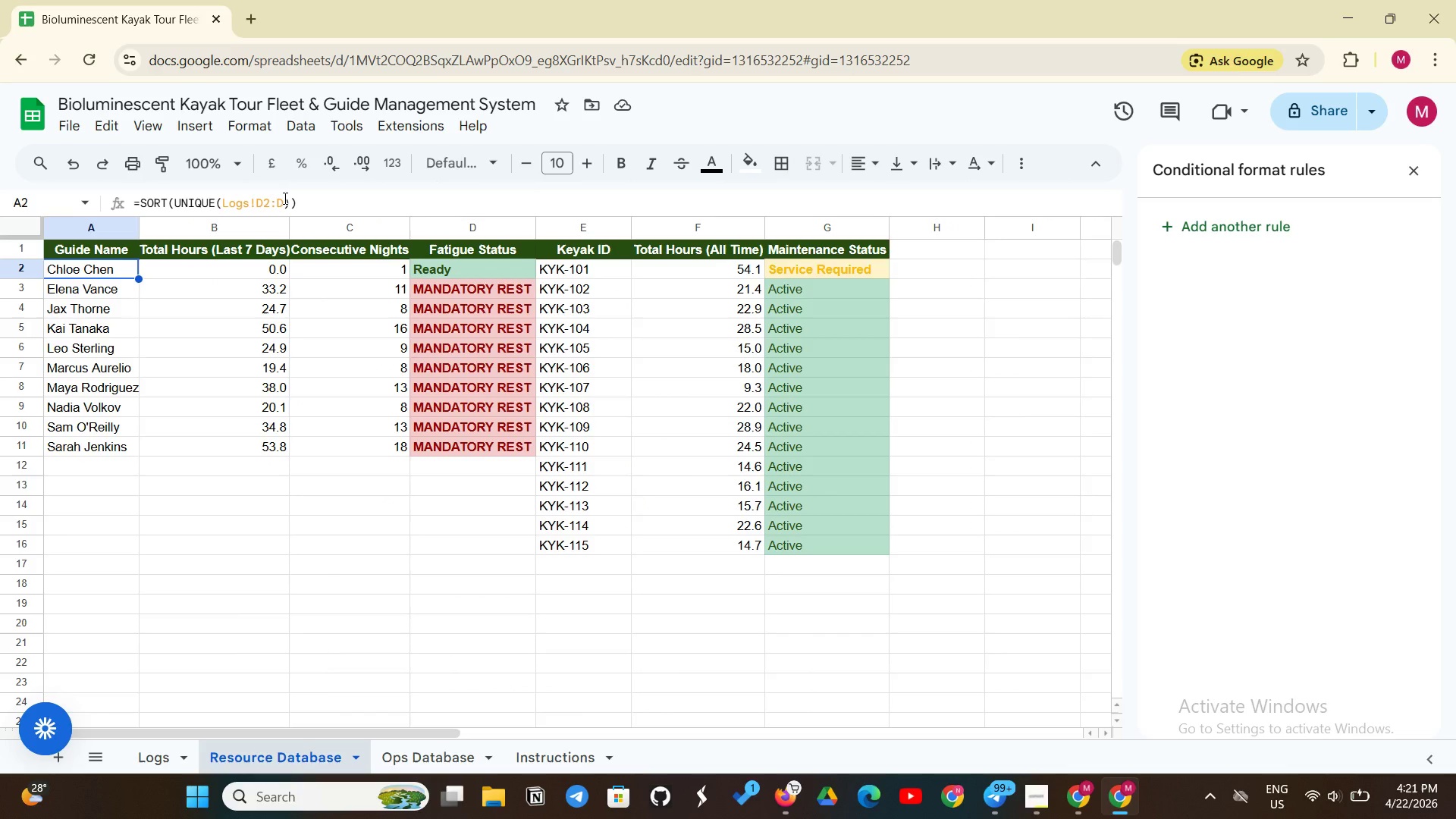 
left_click([284, 198])
 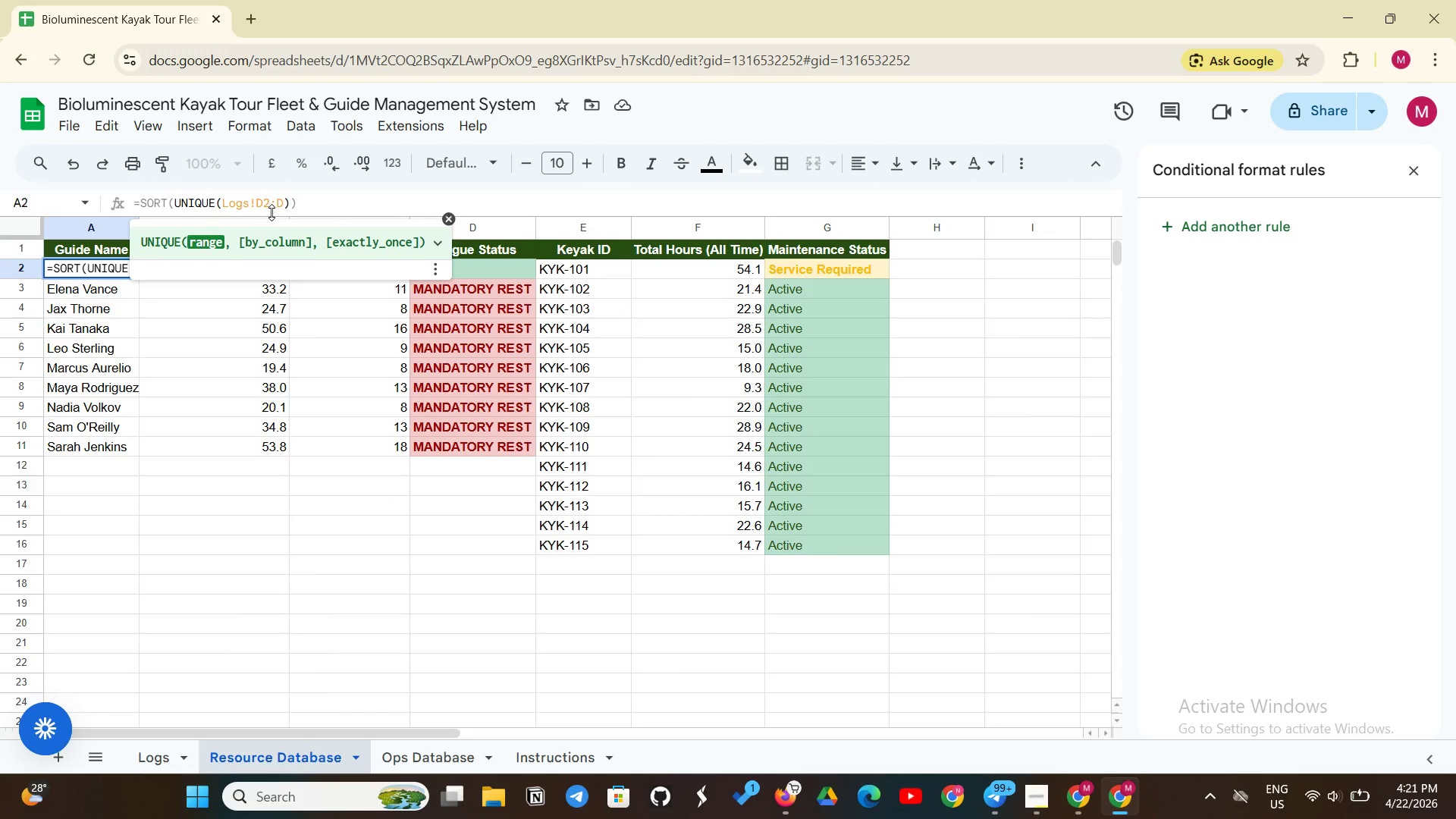 
type(121)
 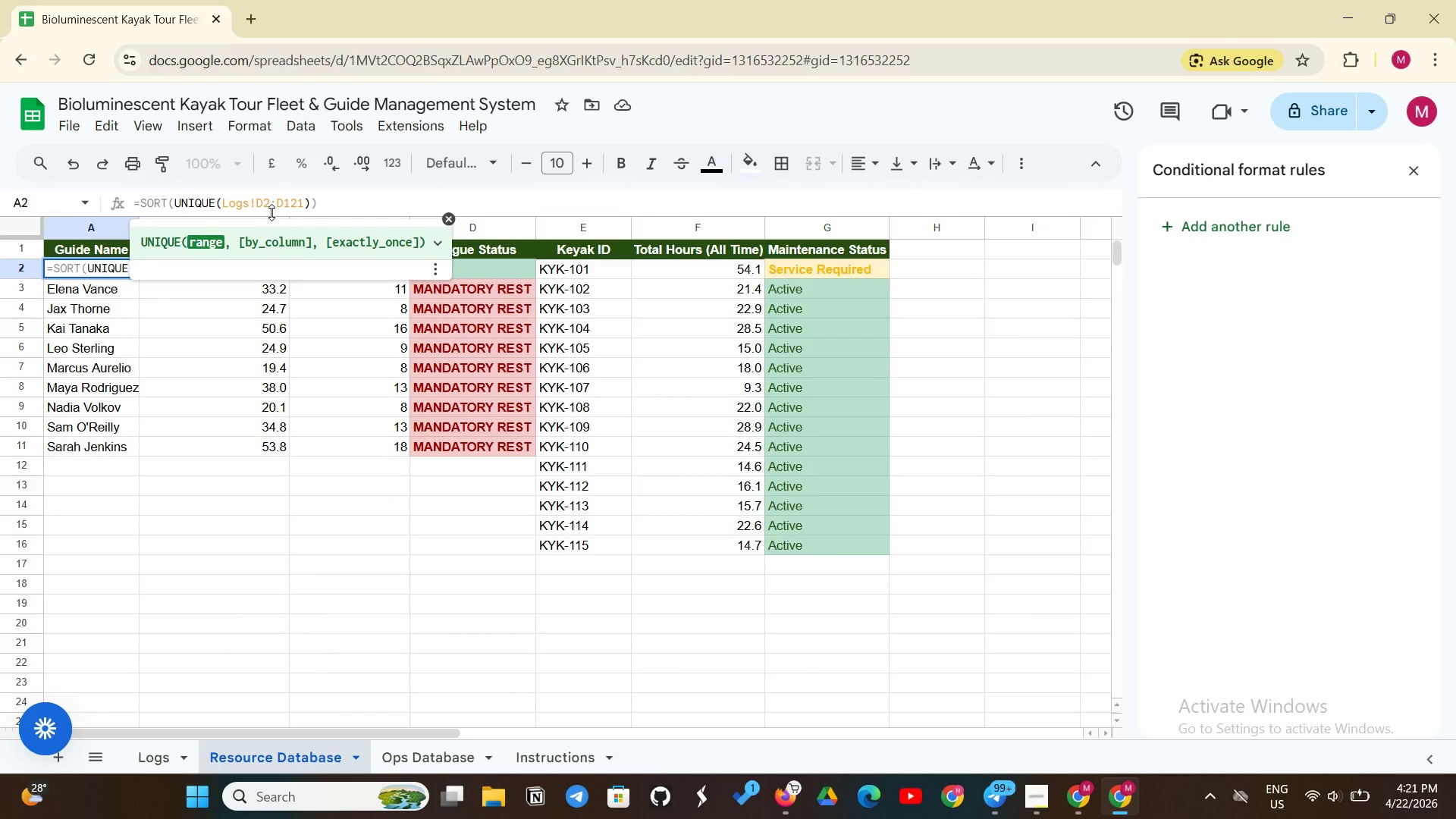 
key(Enter)
 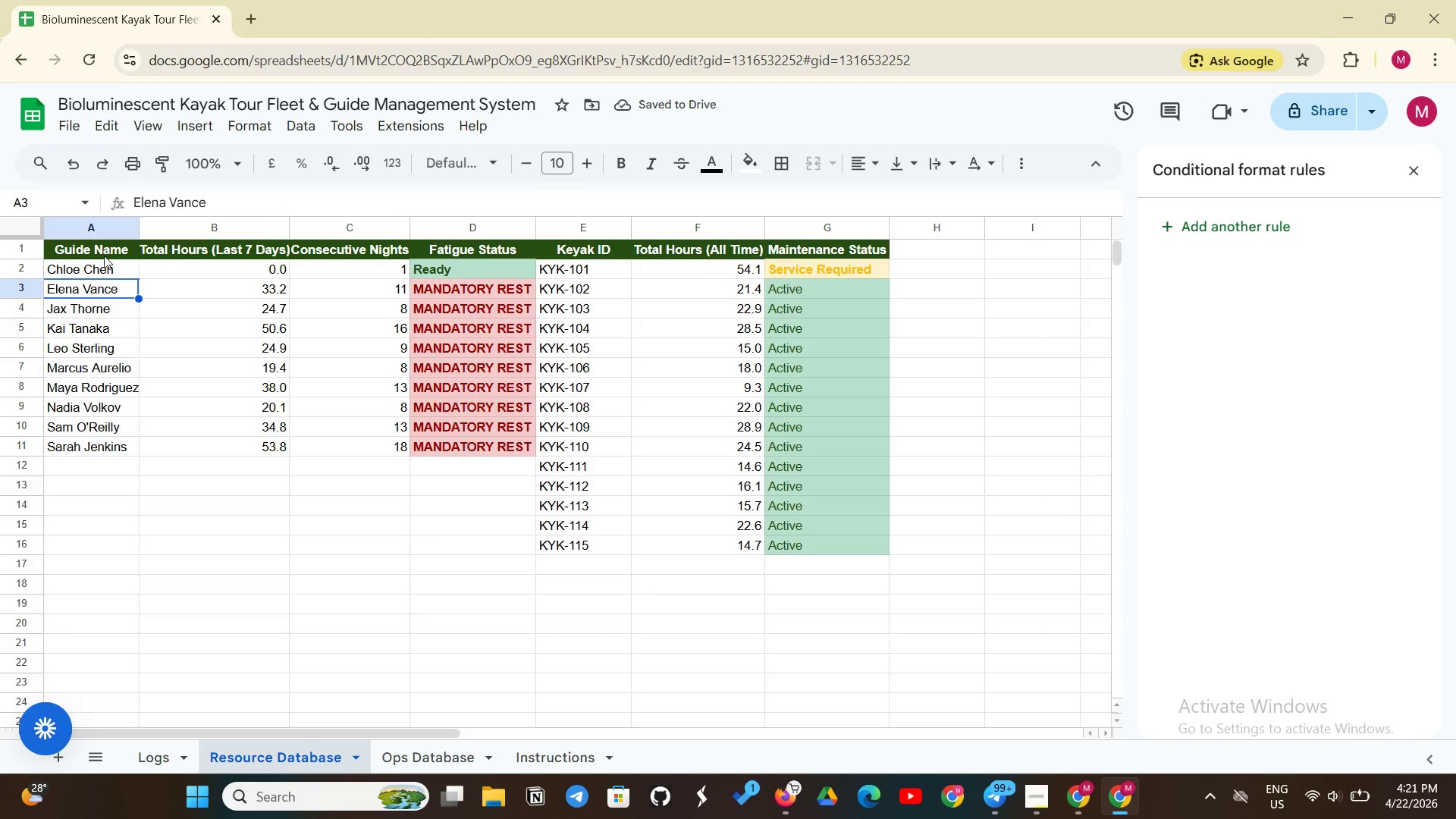 
left_click([105, 262])
 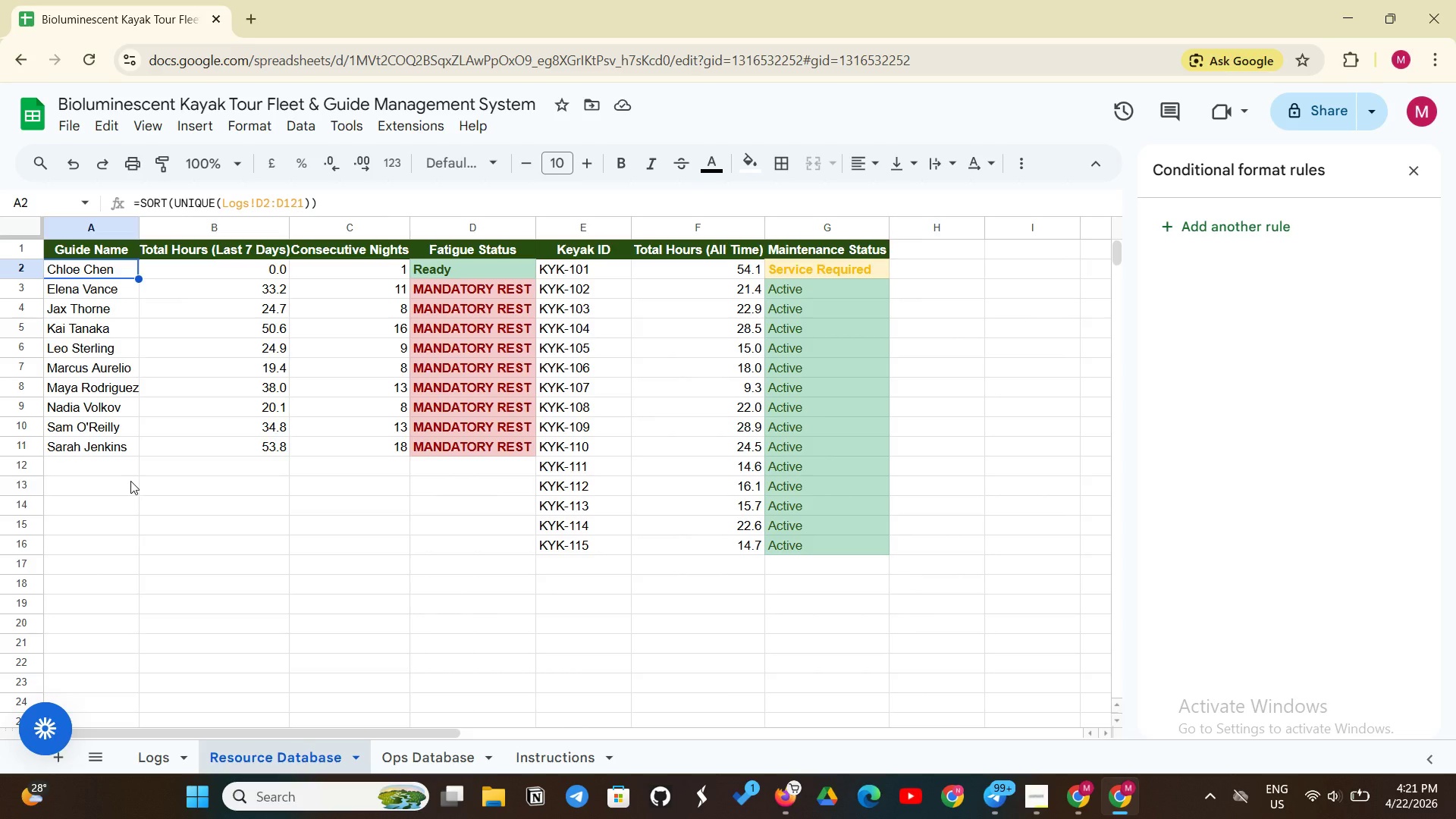 
wait(7.06)
 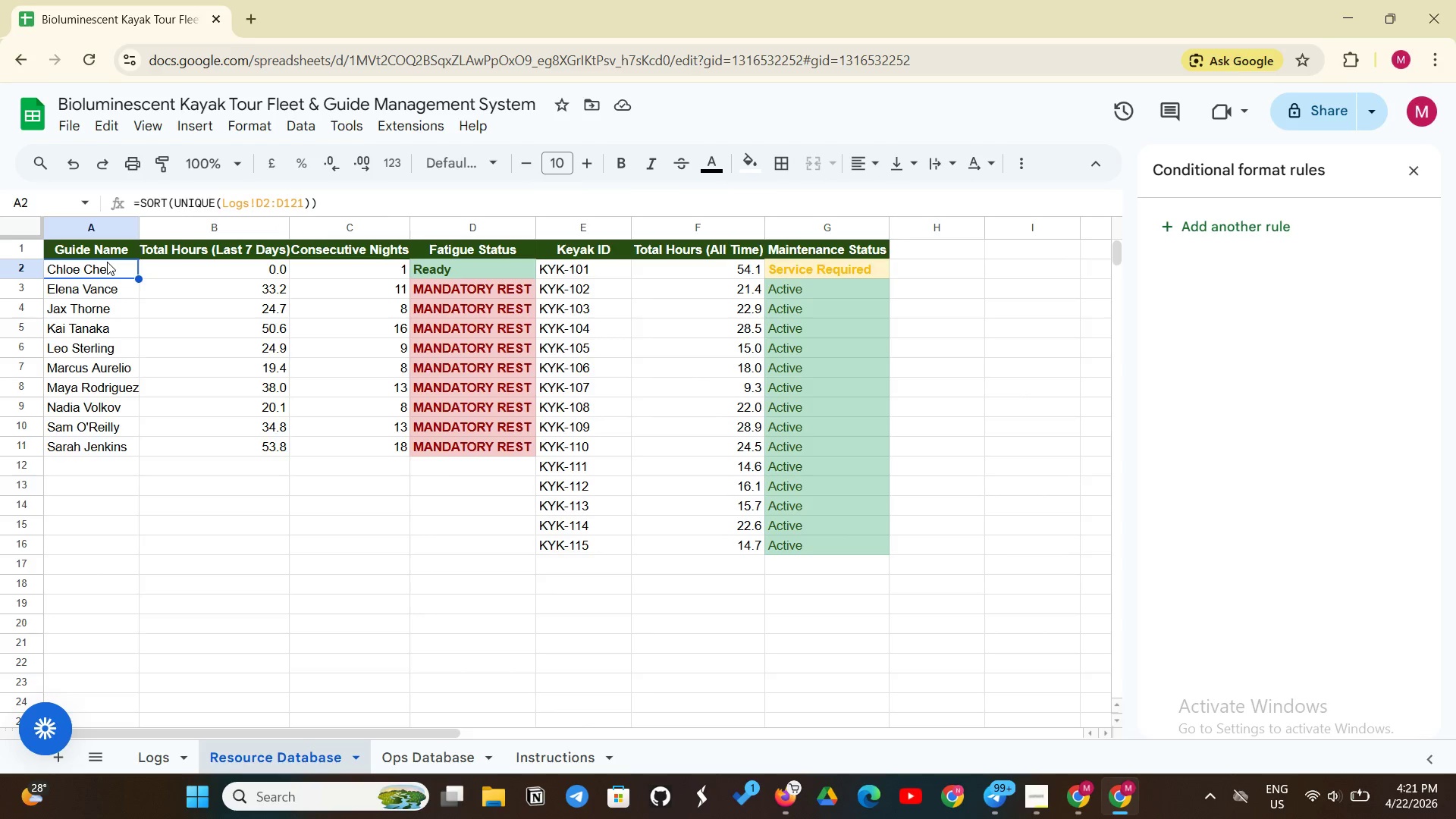 
left_click_drag(start_coordinate=[143, 231], to_coordinate=[149, 226])
 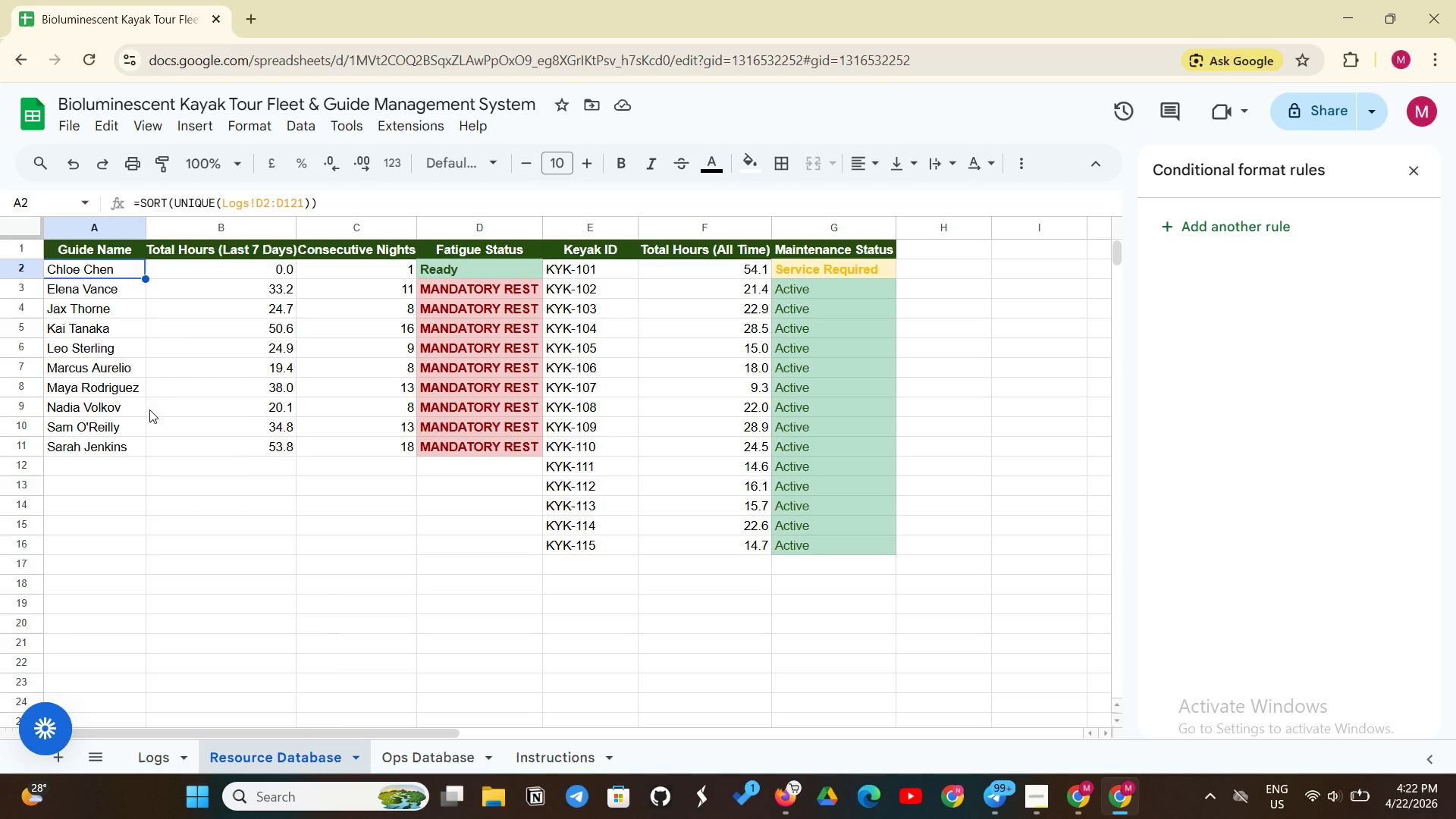 
wait(23.83)
 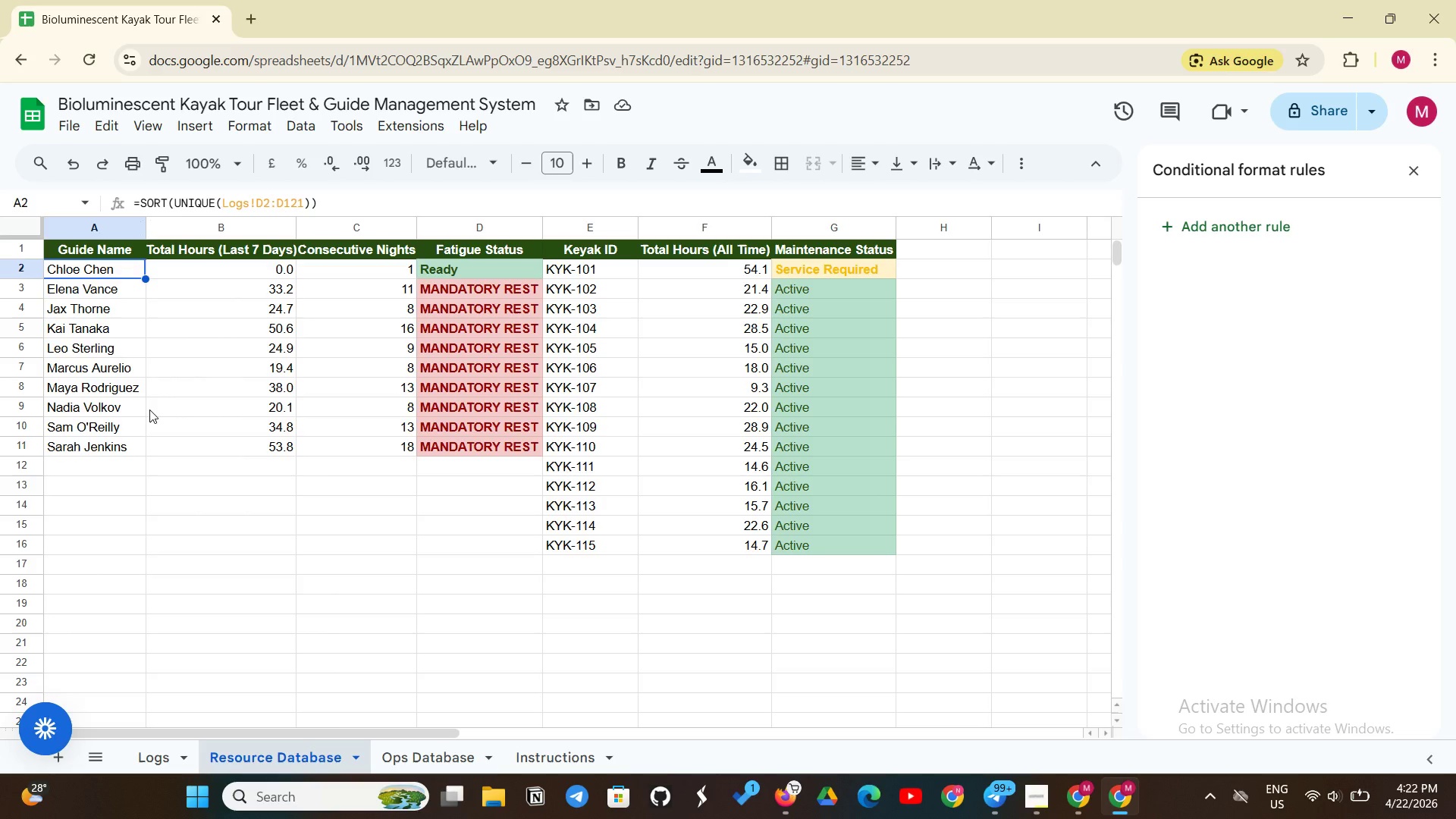 
left_click([152, 132])
 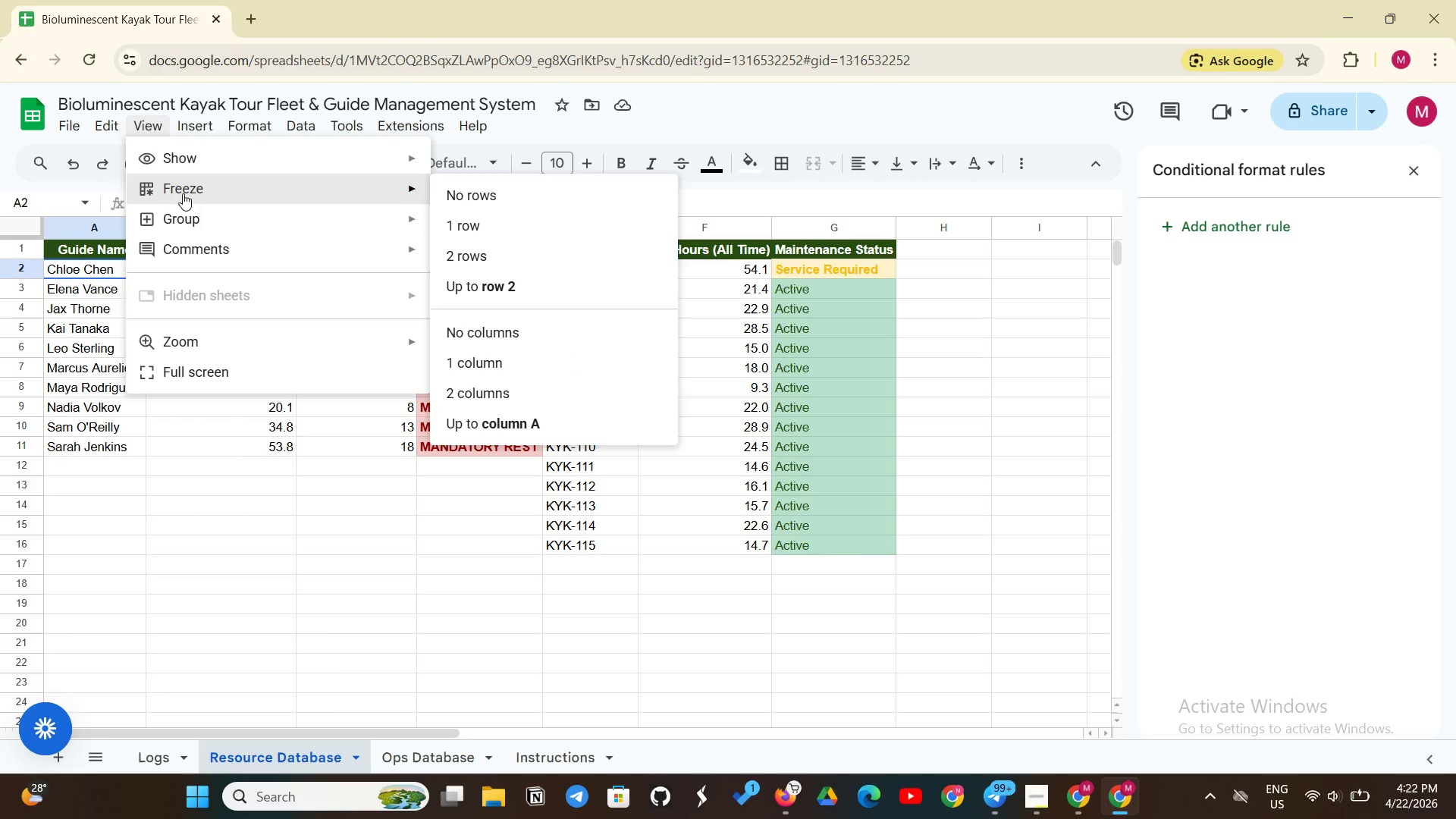 
left_click([183, 193])
 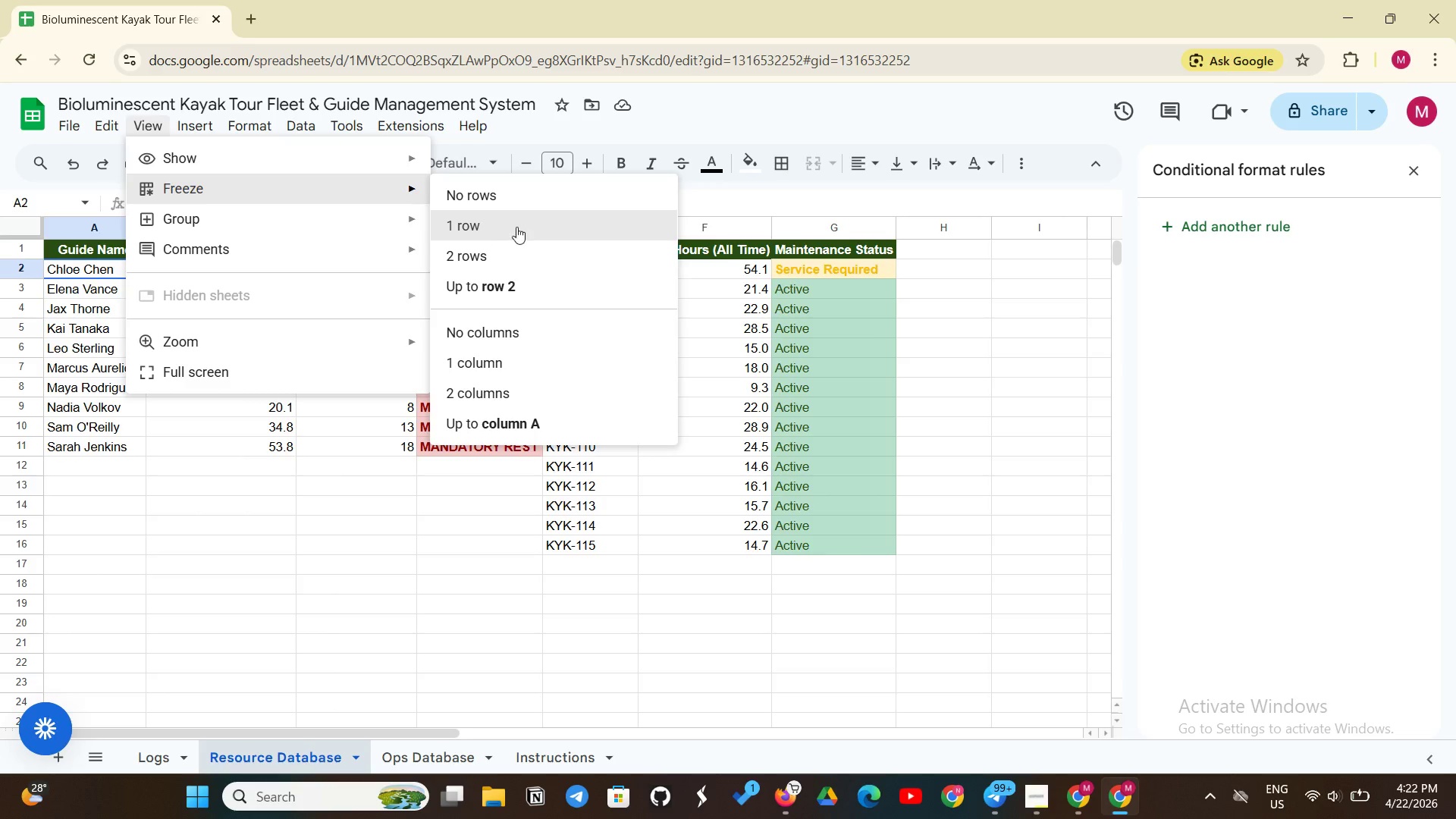 
left_click([519, 226])
 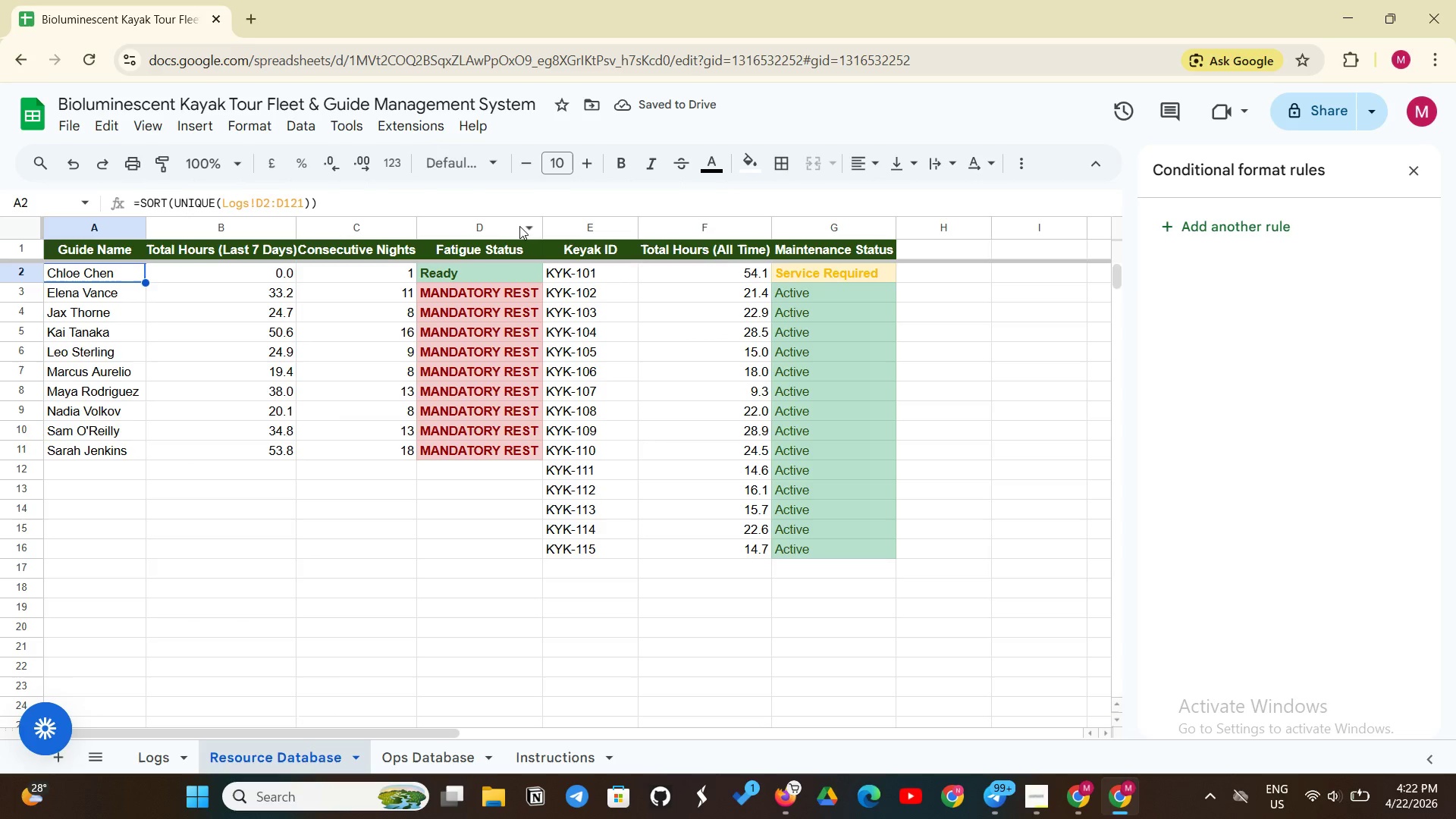 
wait(5.06)
 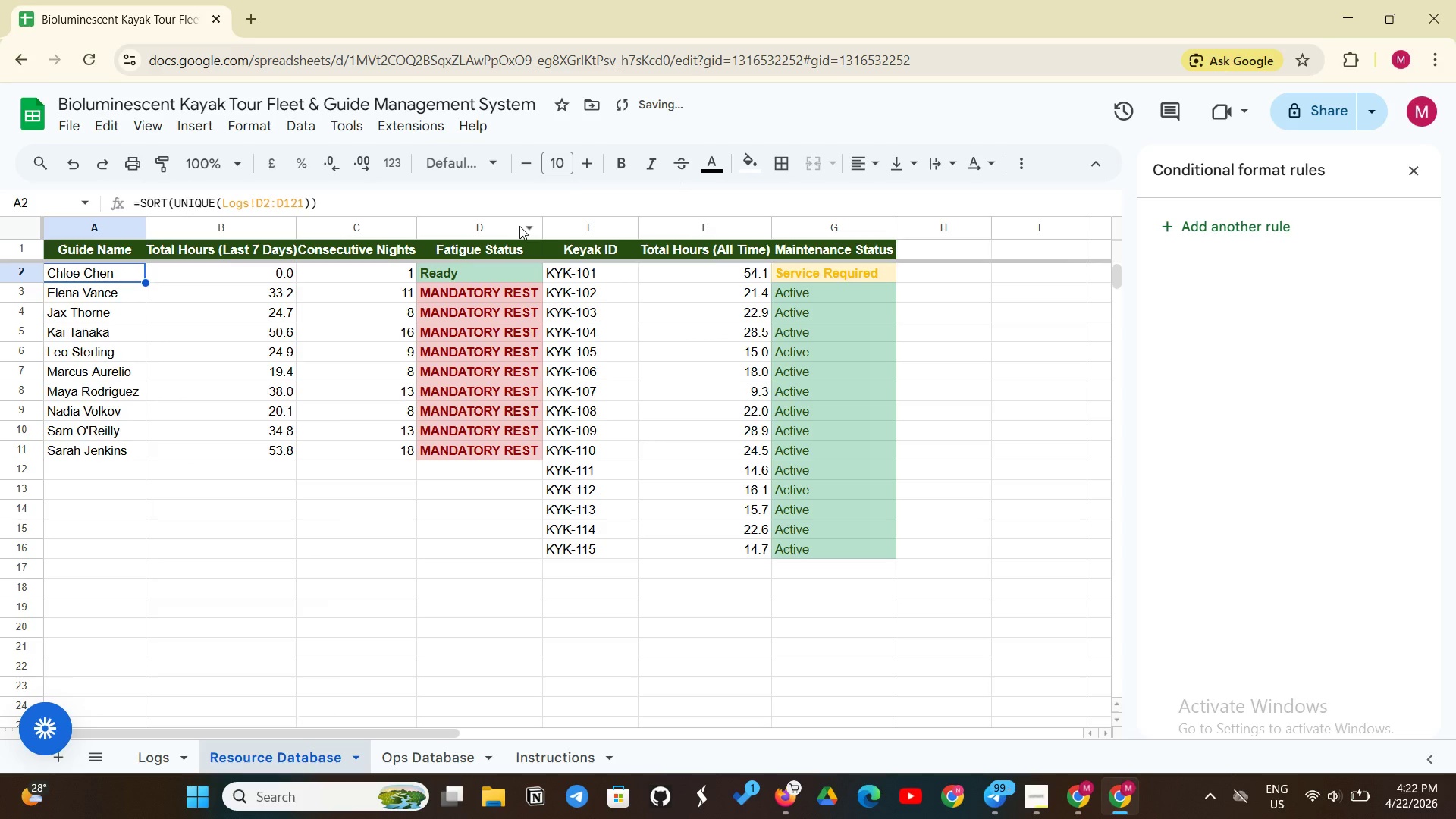 
left_click([138, 123])
 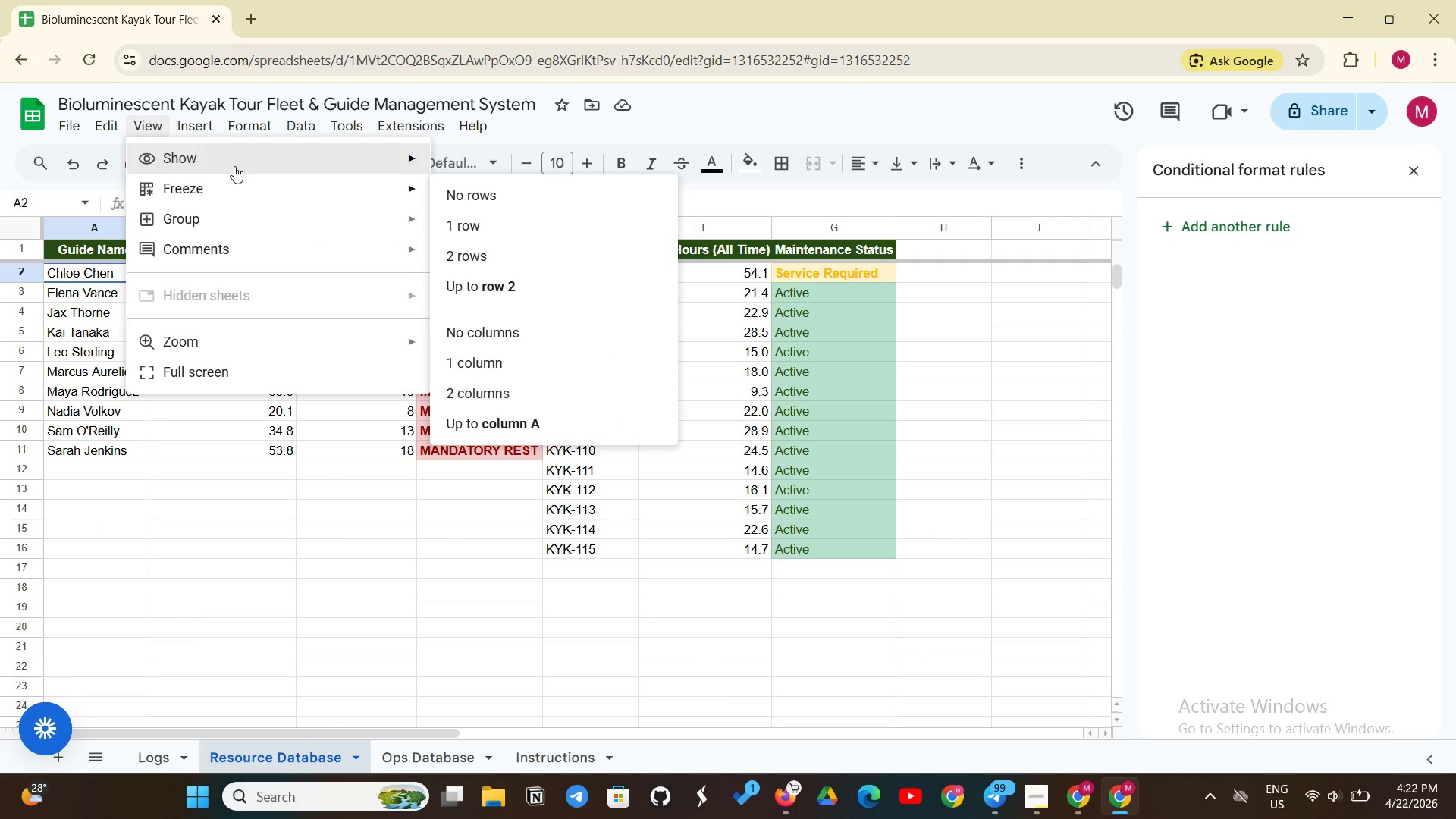 
left_click([234, 166])
 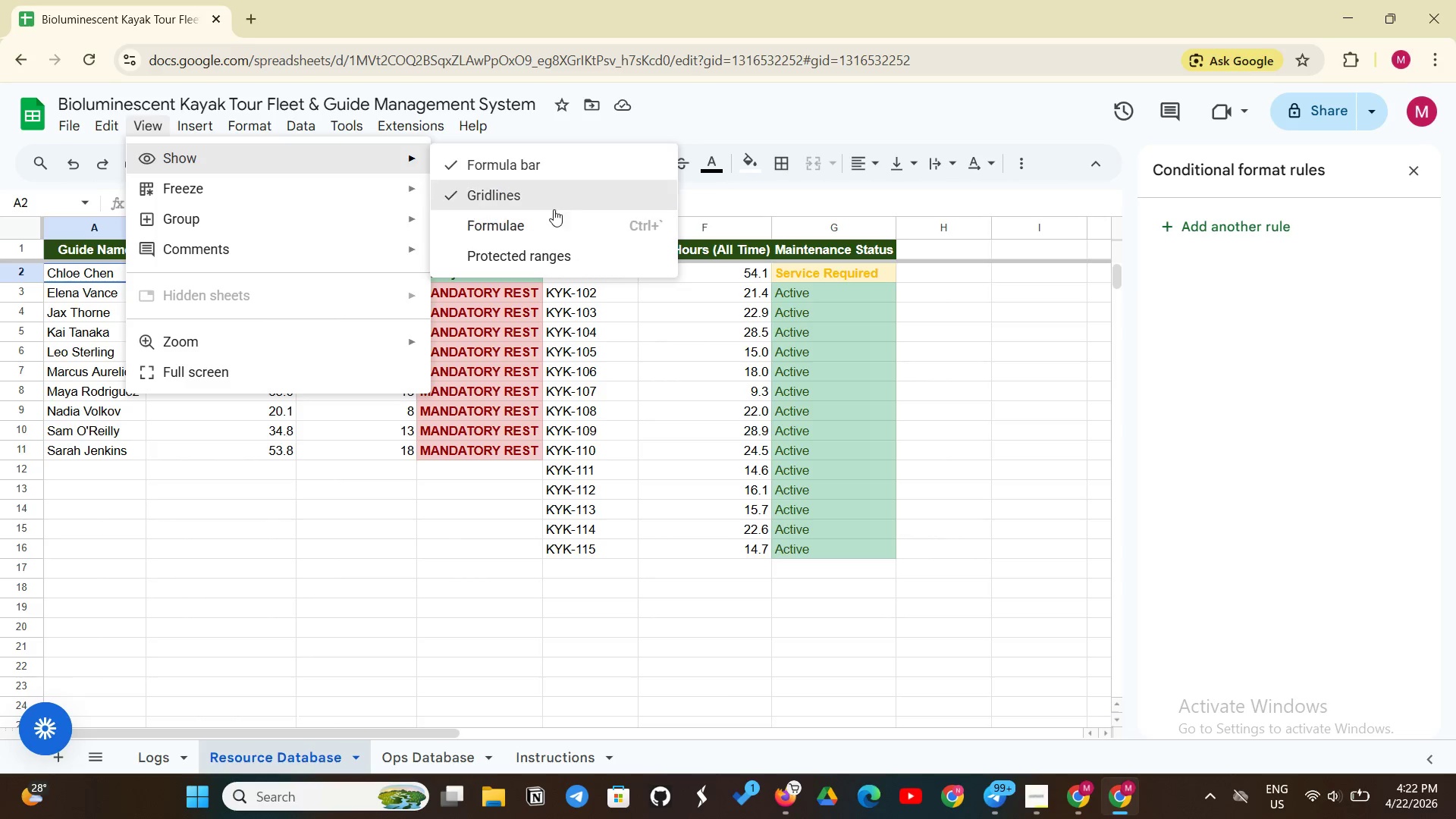 
left_click([566, 203])
 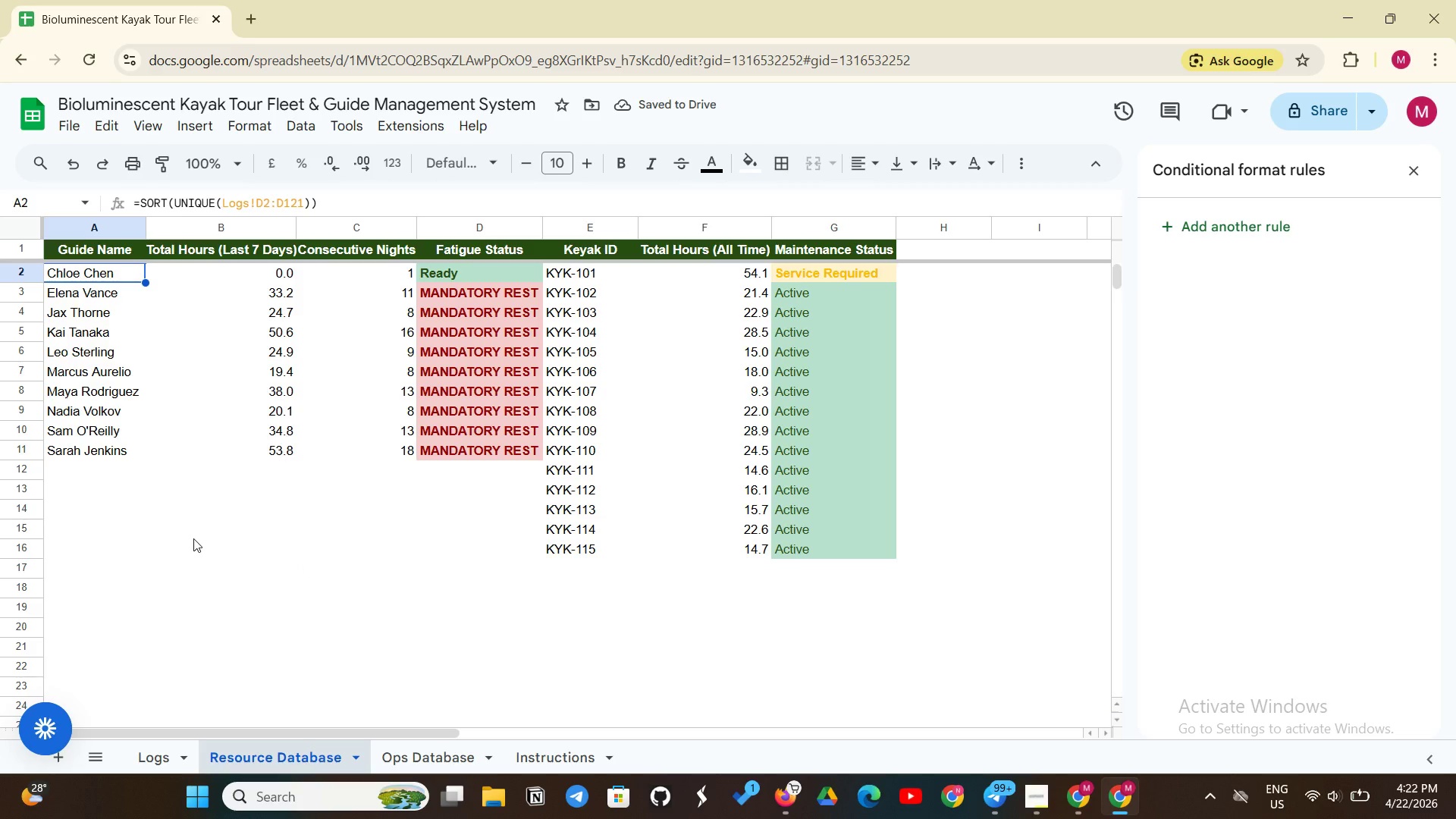 
wait(10.28)
 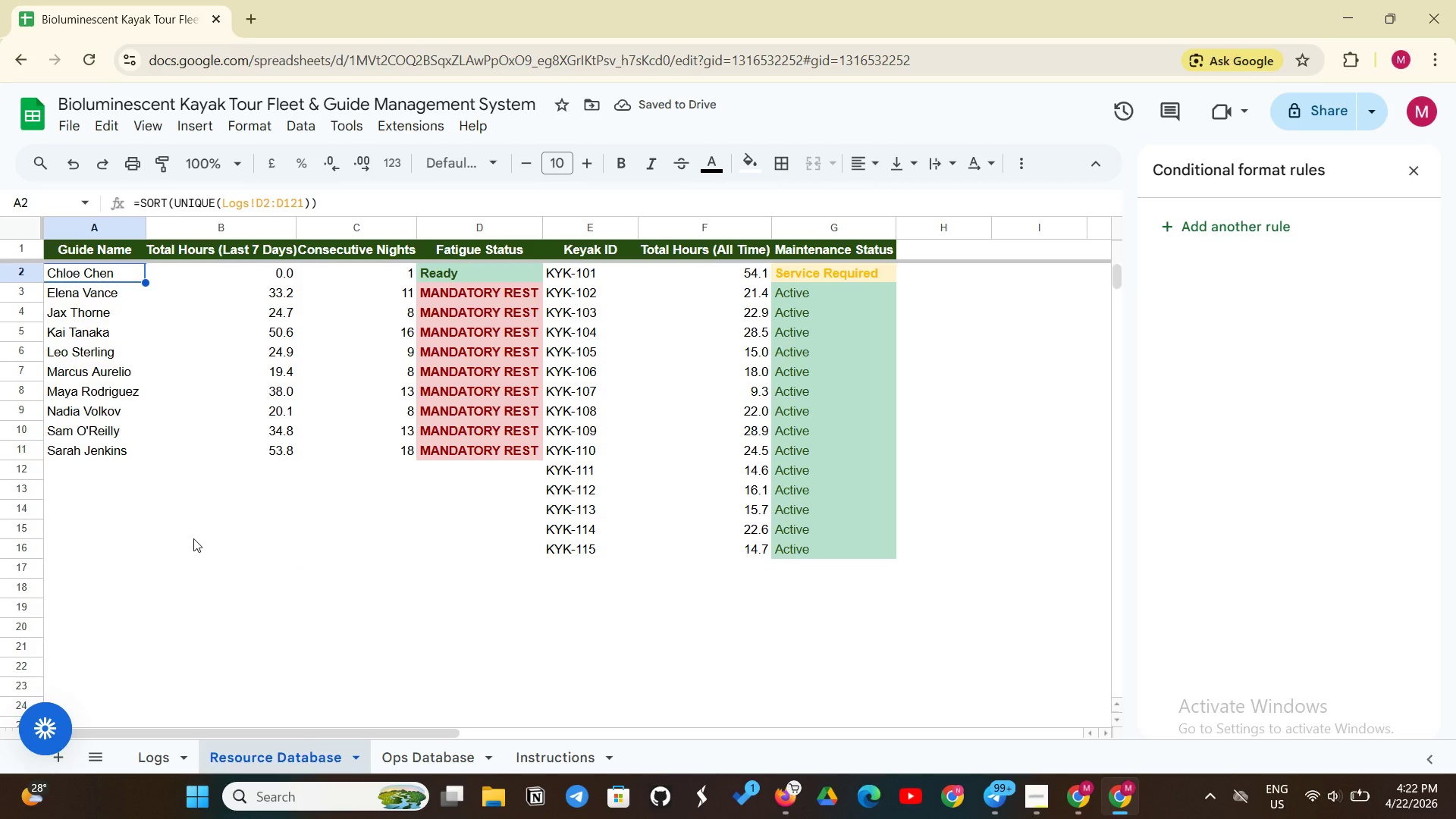 
left_click([50, 455])
 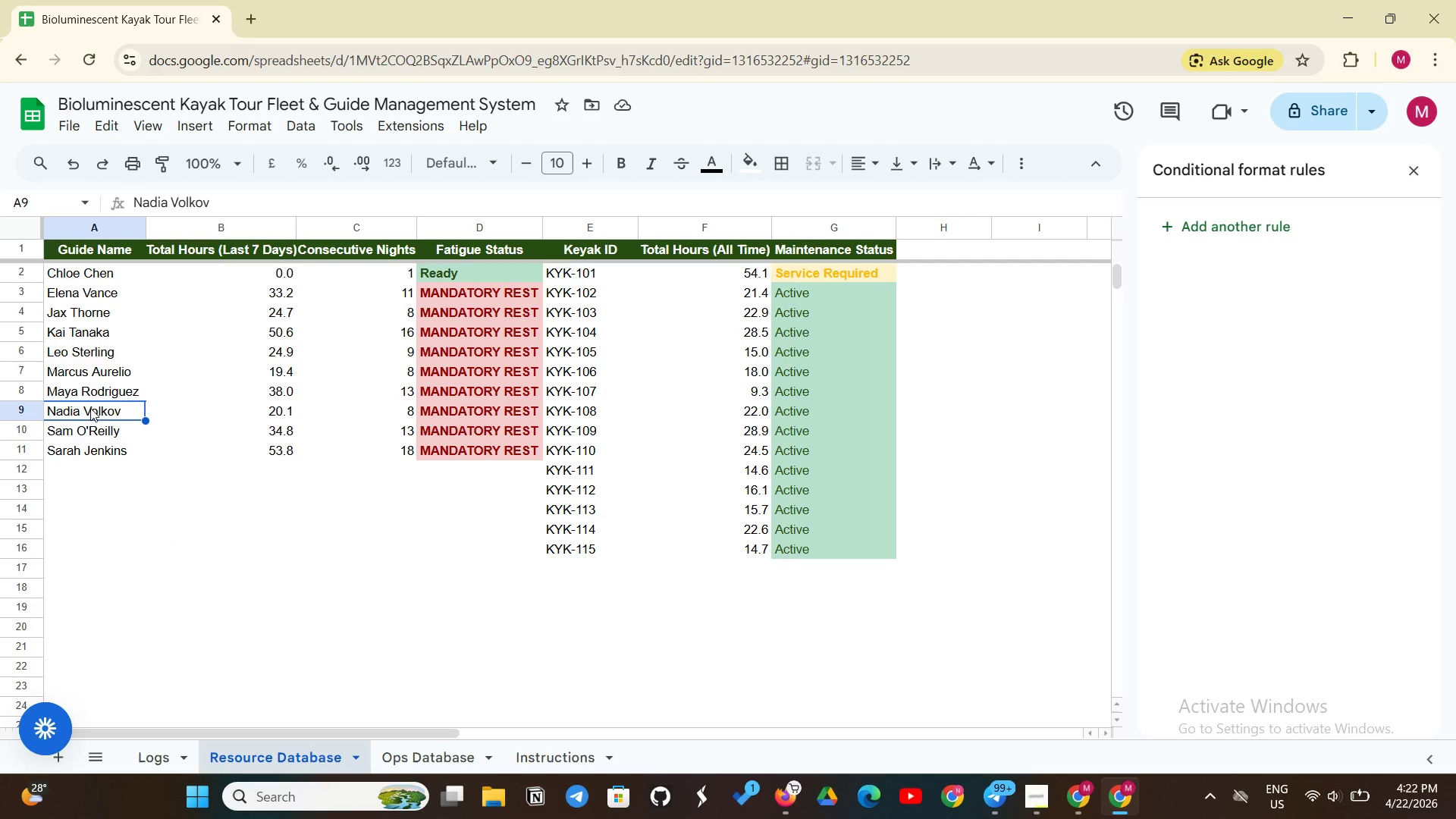 
left_click([104, 387])
 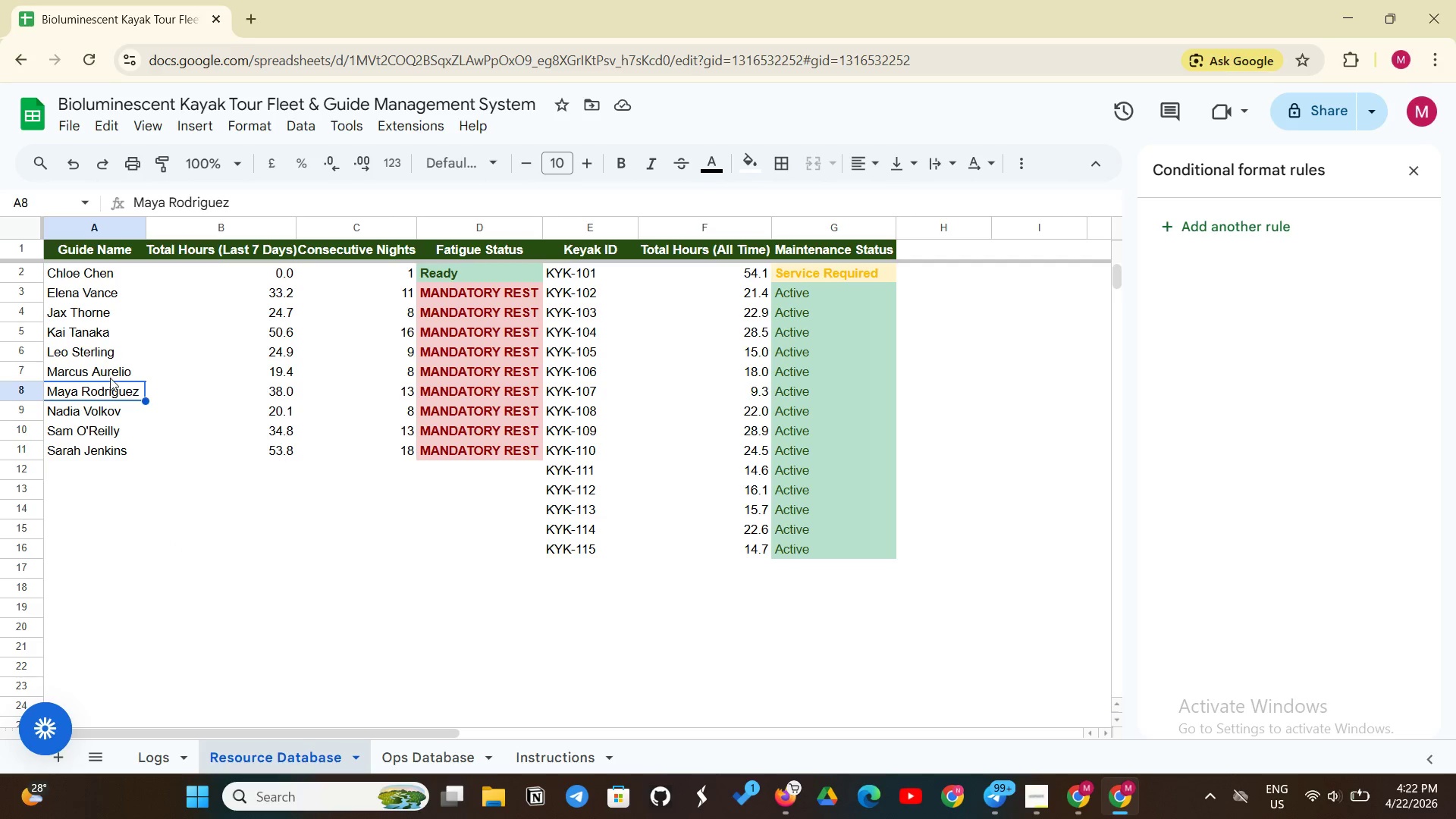 
left_click([110, 378])
 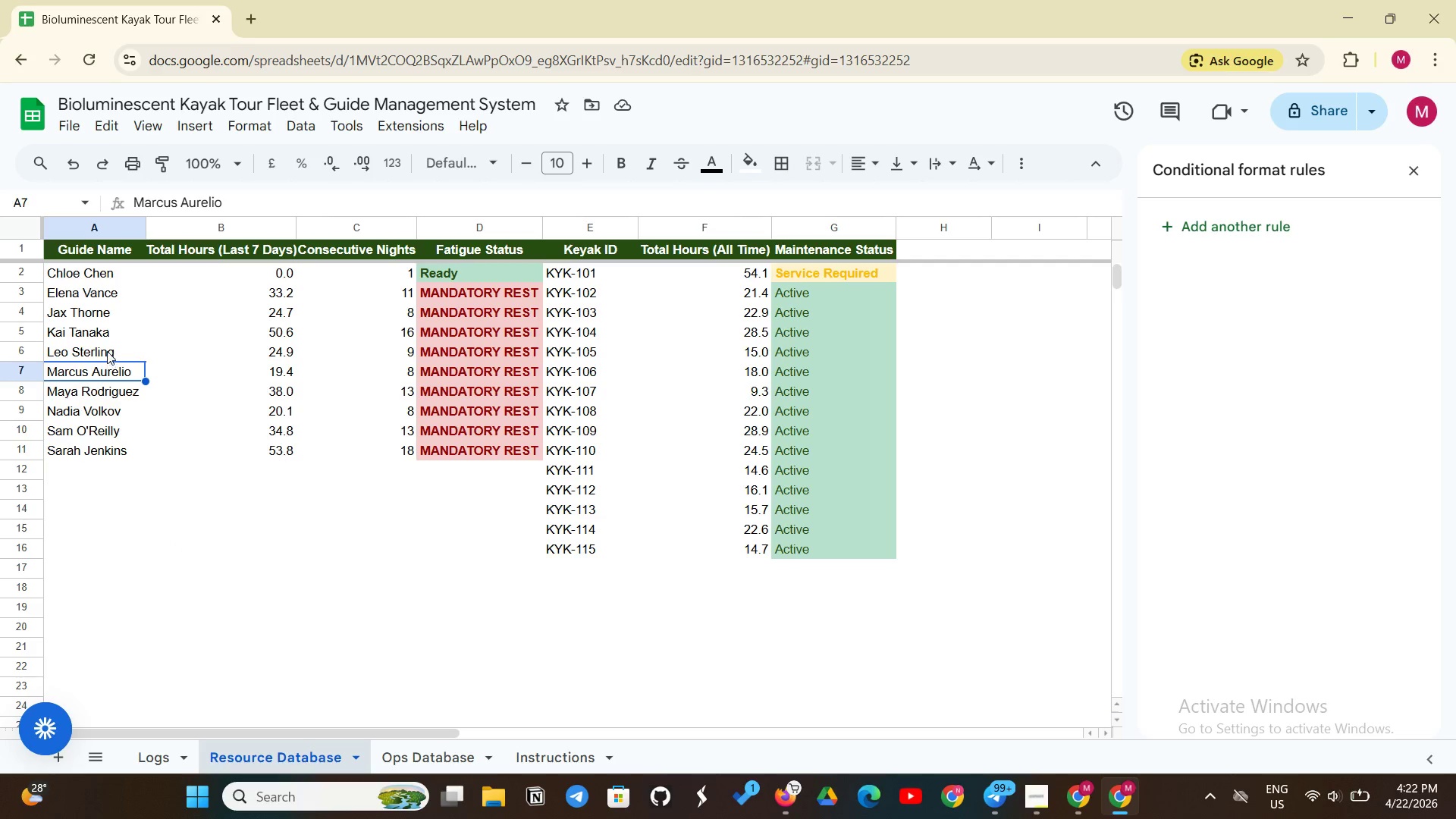 
left_click([107, 351])
 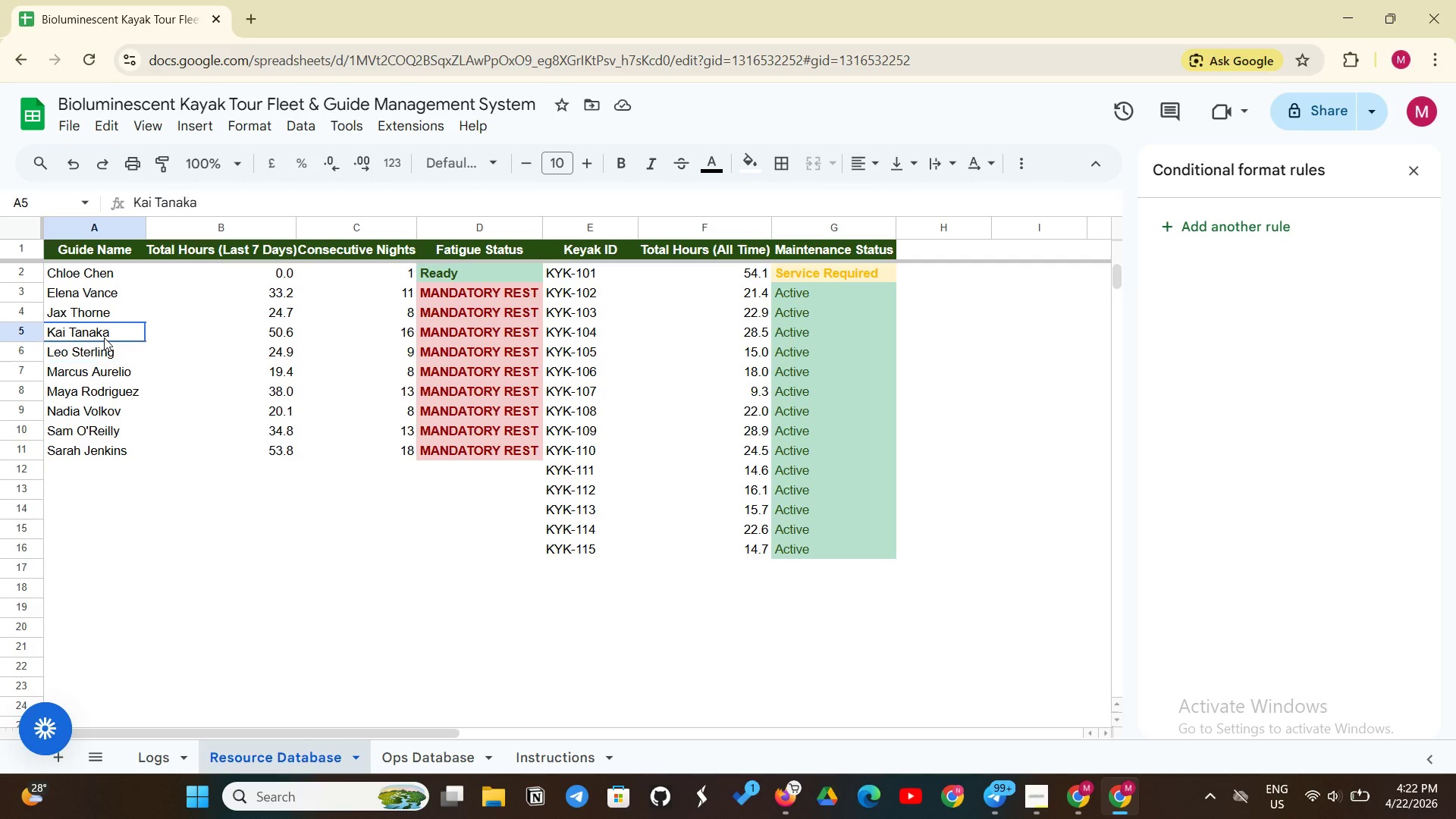 
left_click([104, 337])
 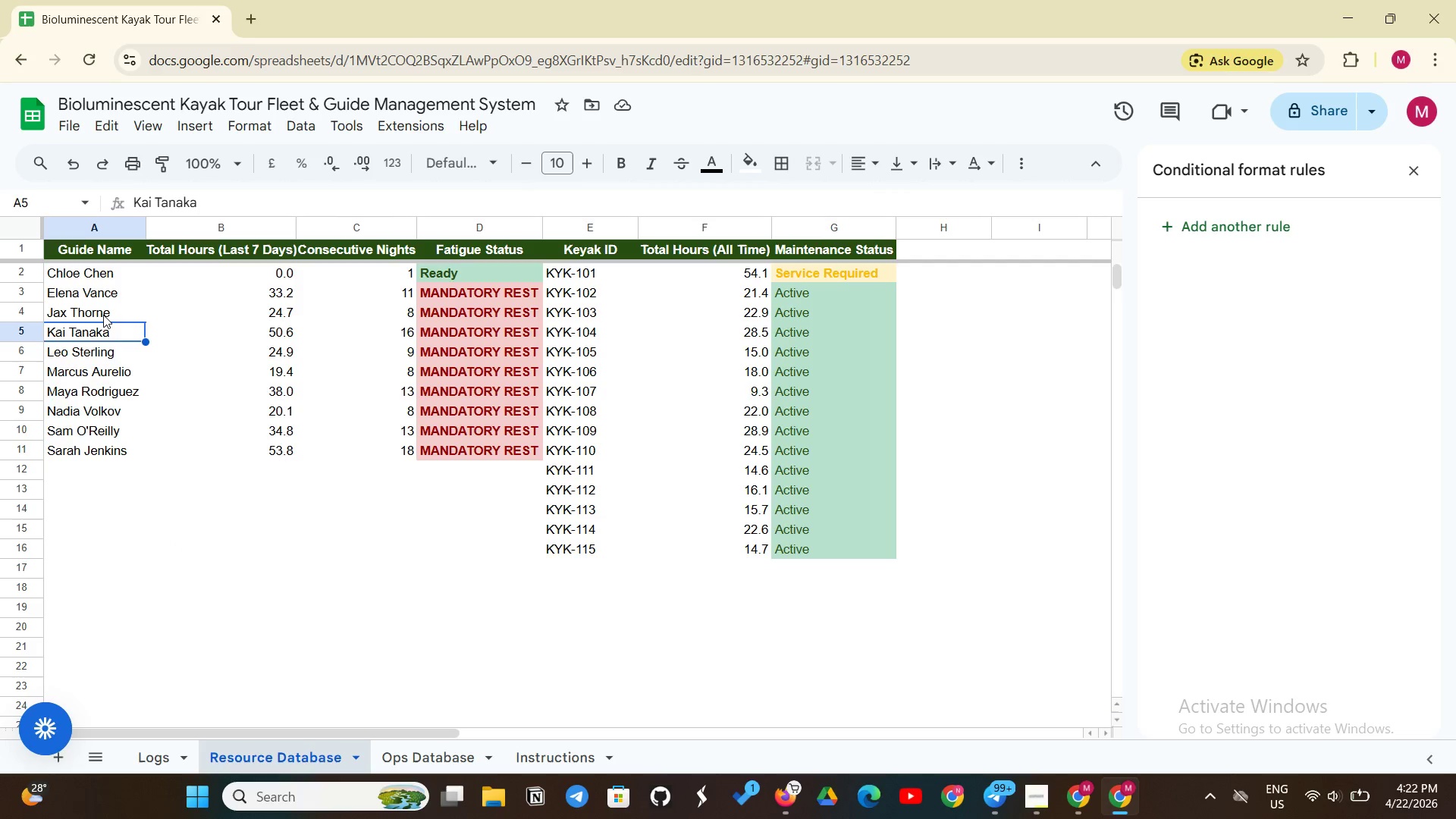 
left_click([104, 315])
 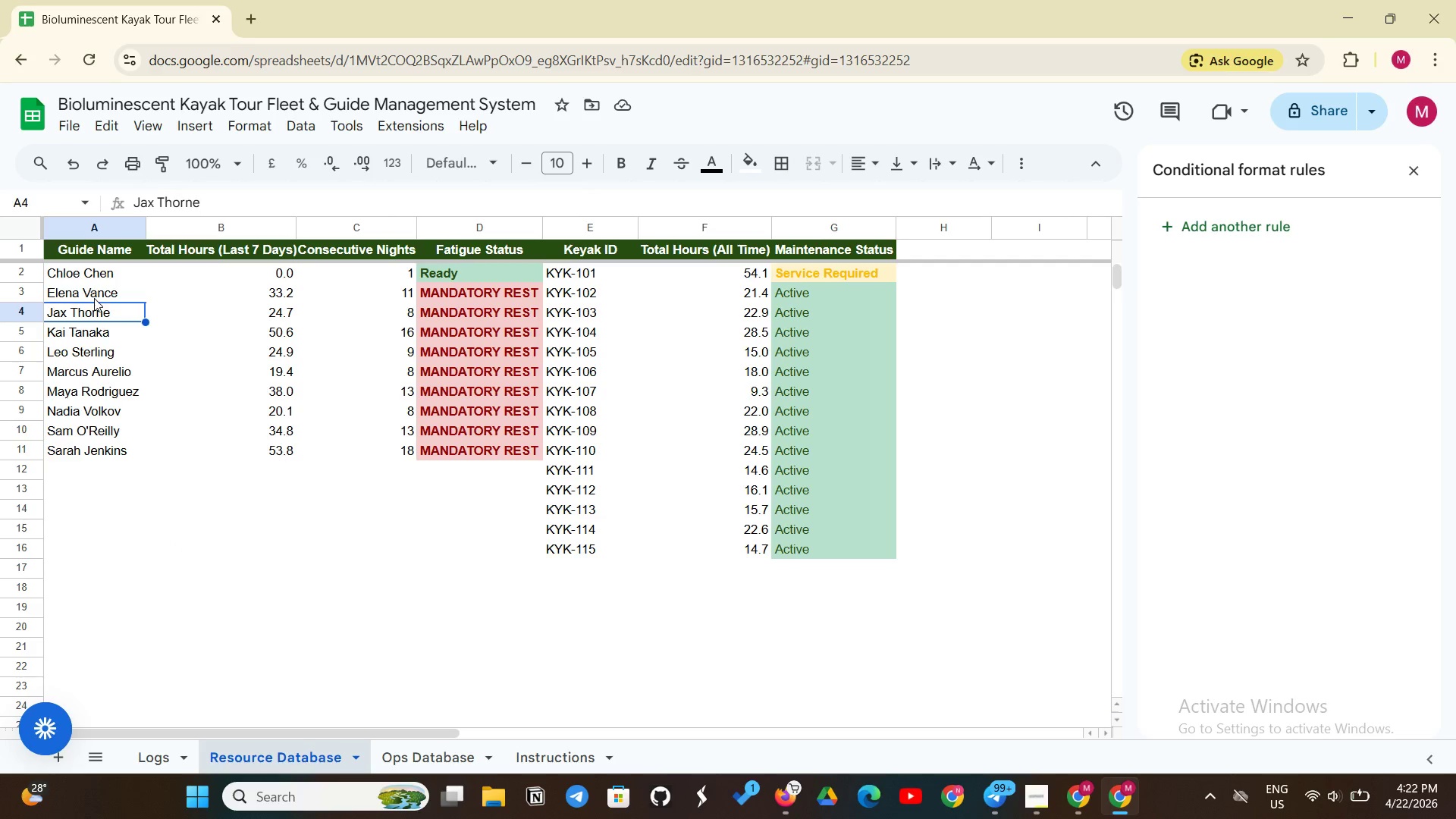 
left_click([94, 298])
 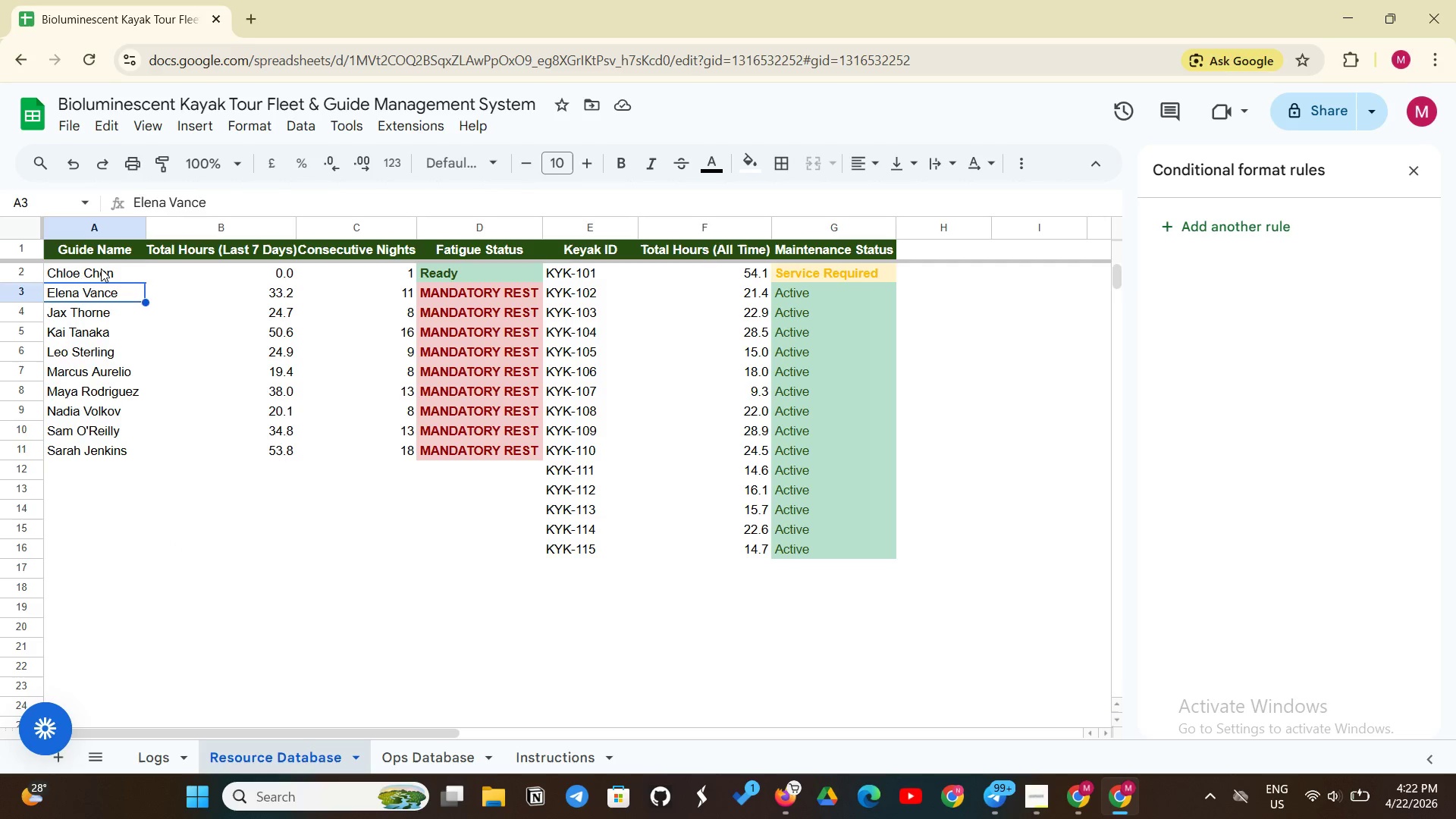 
left_click([101, 268])
 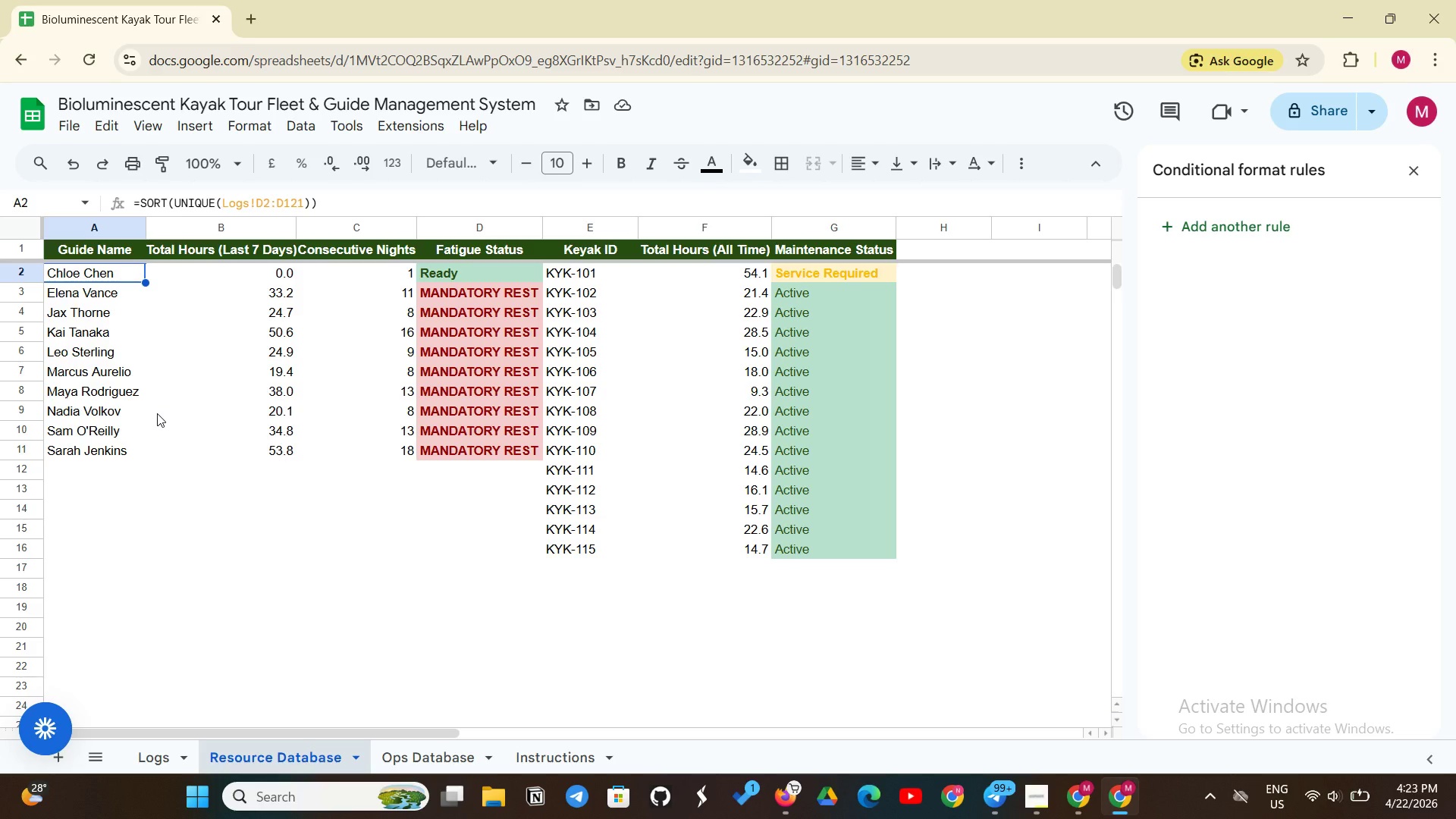 
wait(21.6)
 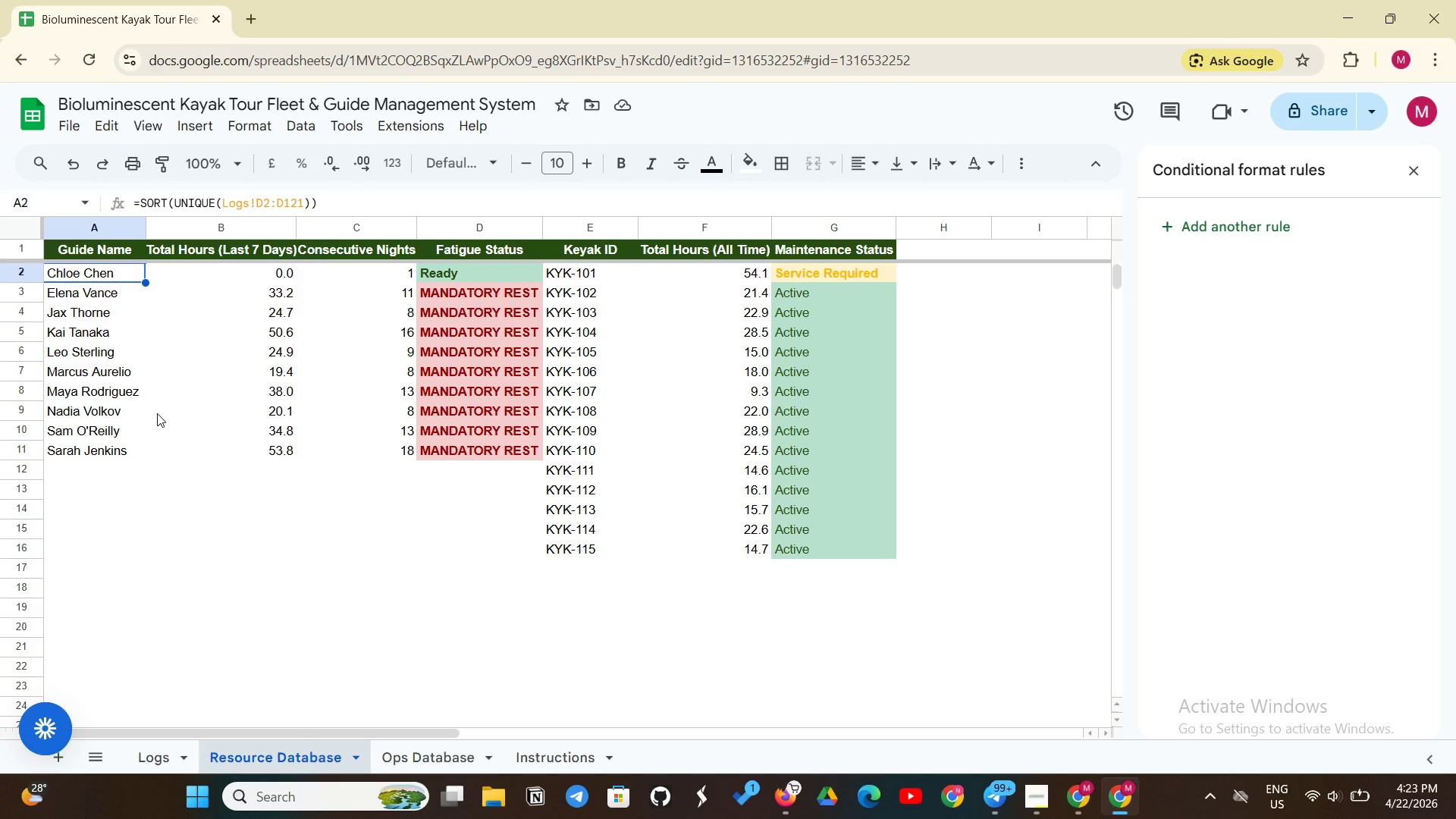 
mouse_move([1091, 813])
 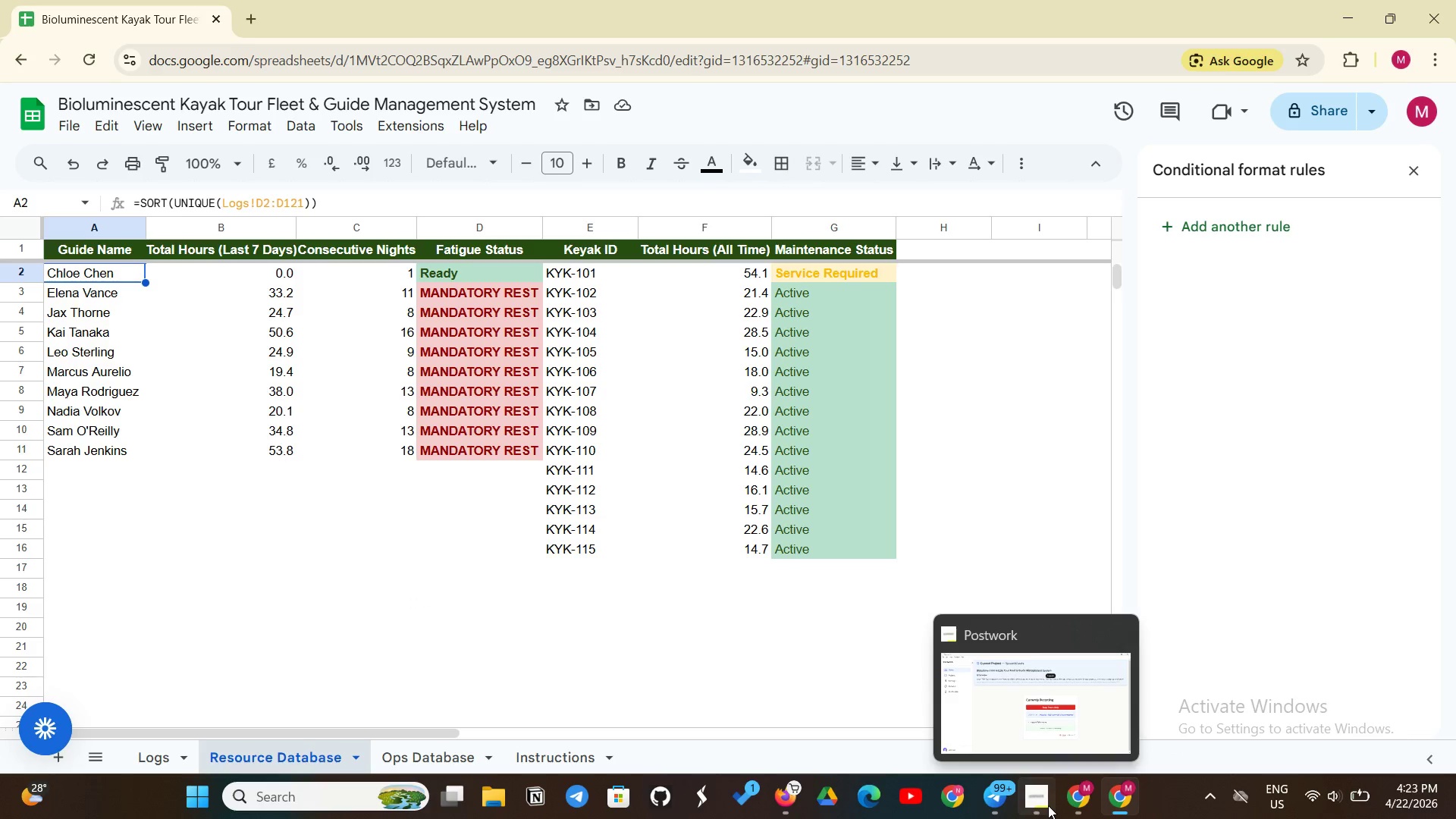 
left_click([1048, 805])